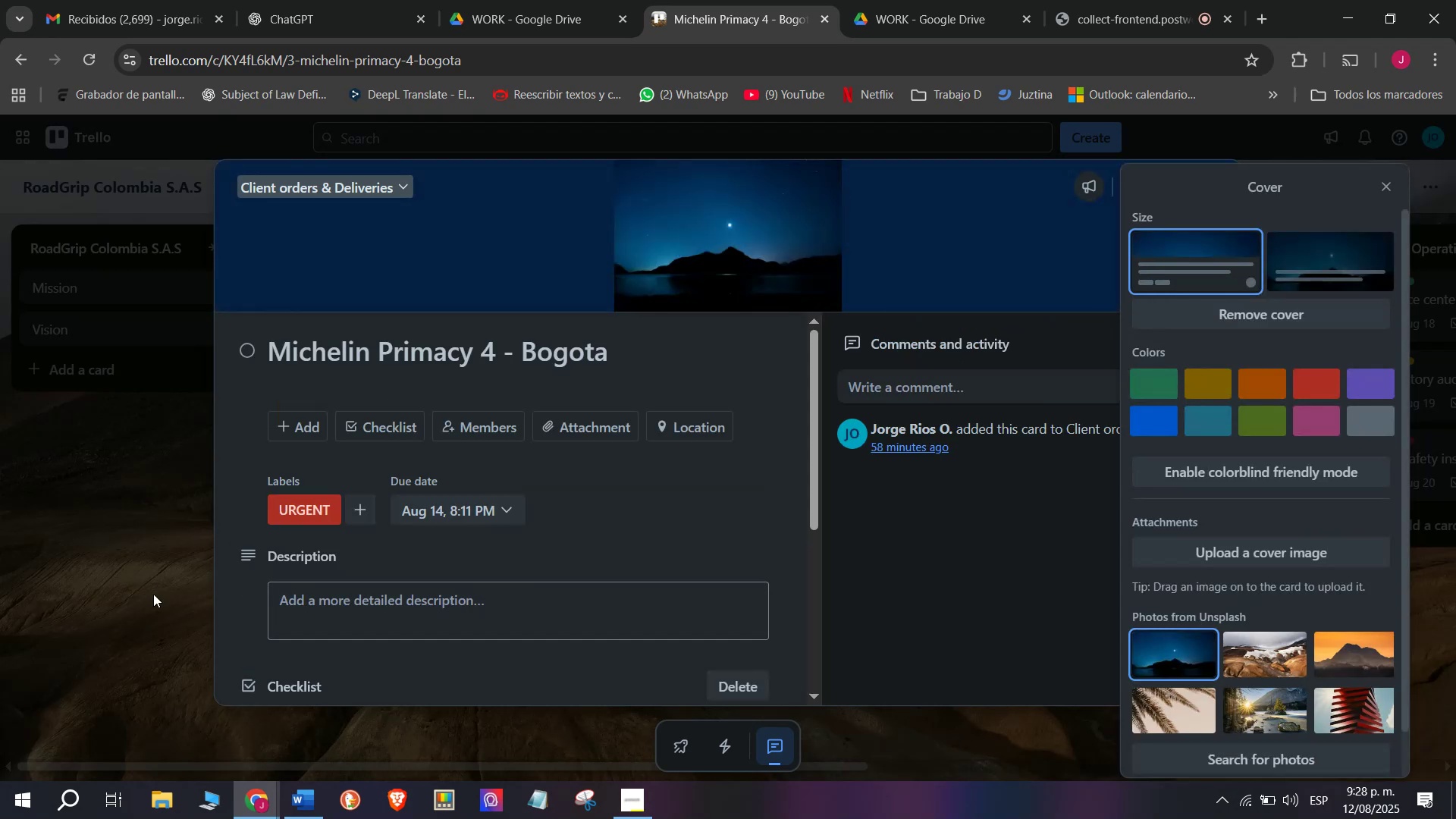 
left_click([153, 588])
 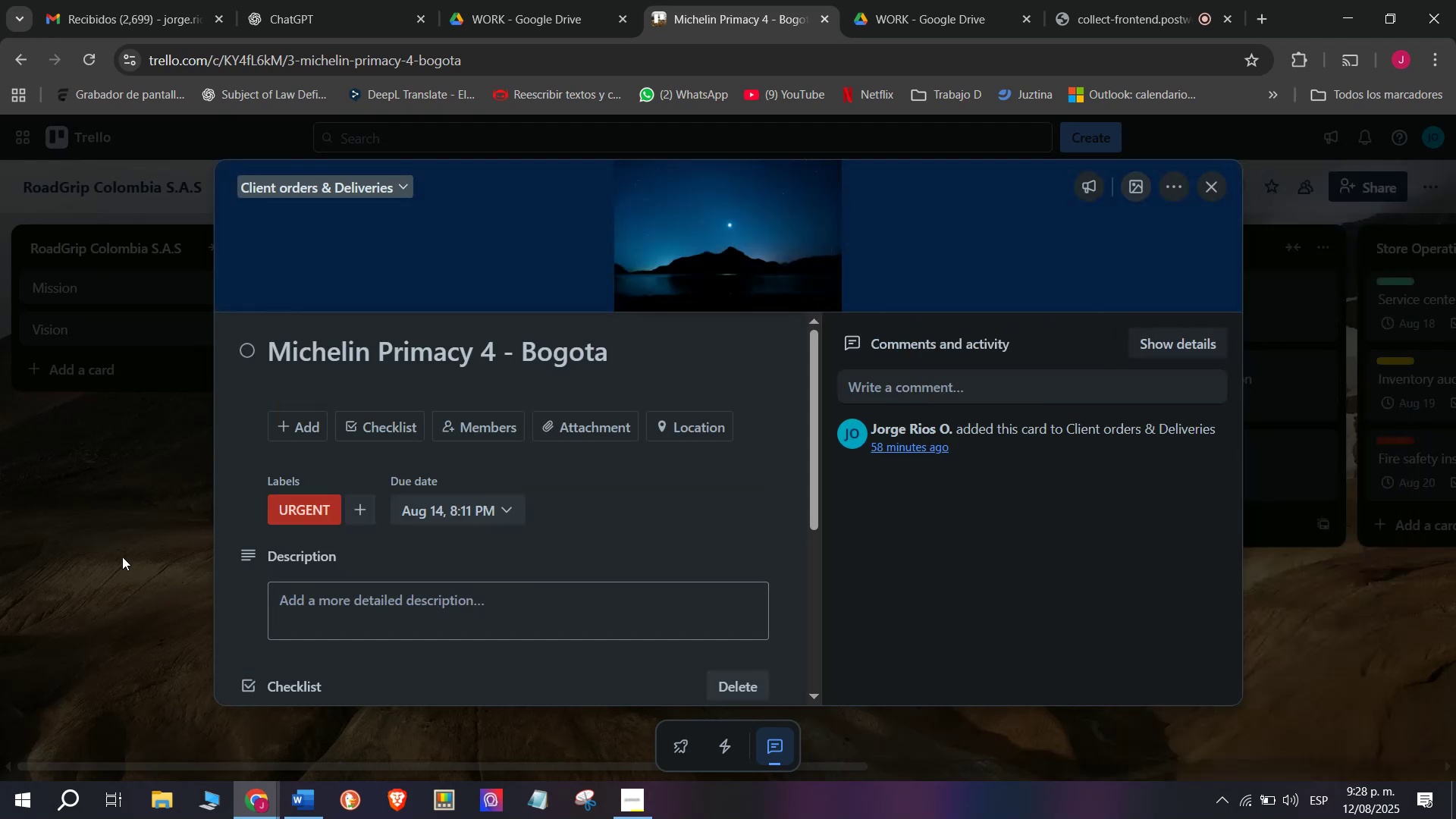 
left_click([121, 553])
 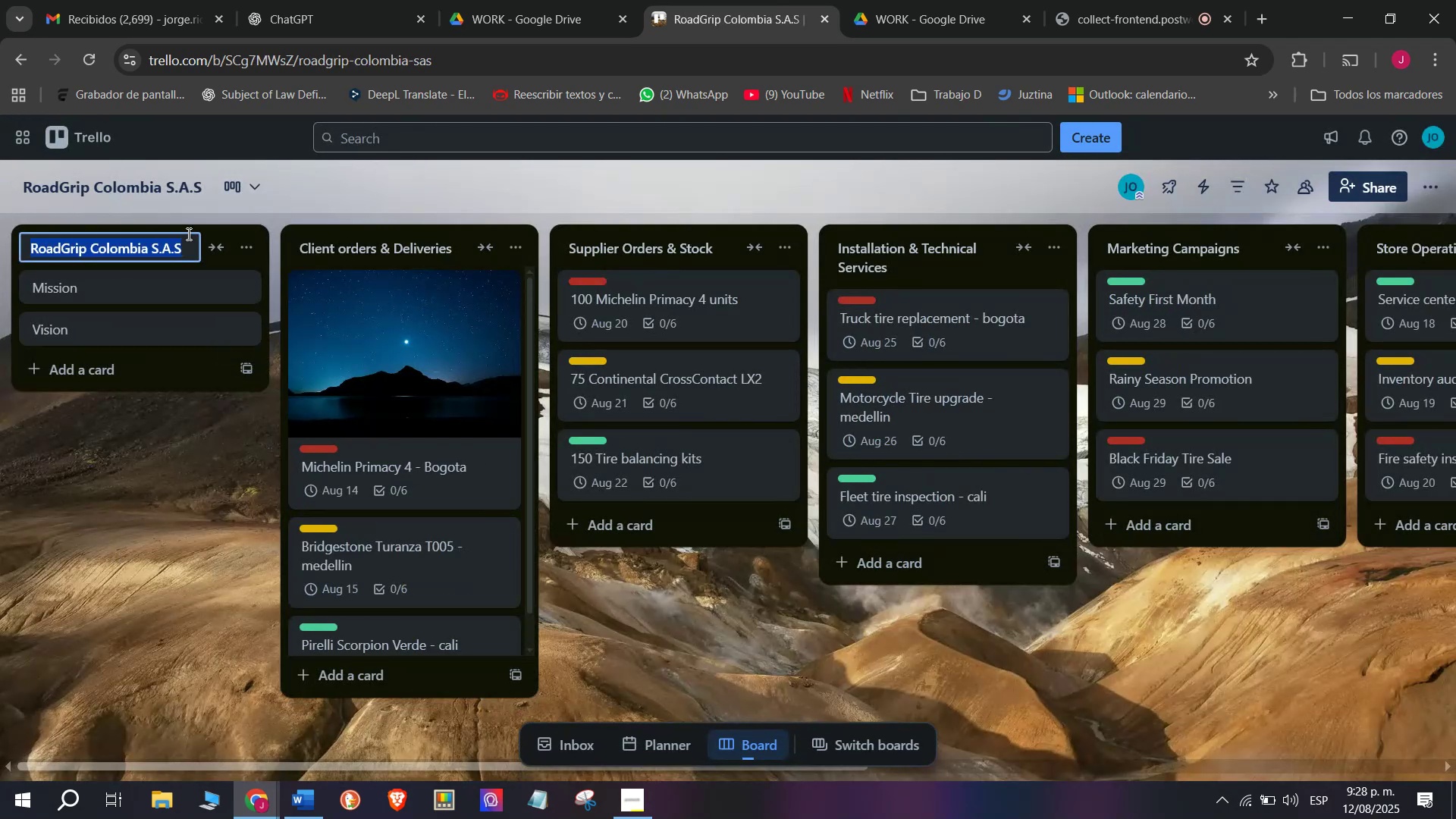 
left_click([250, 246])
 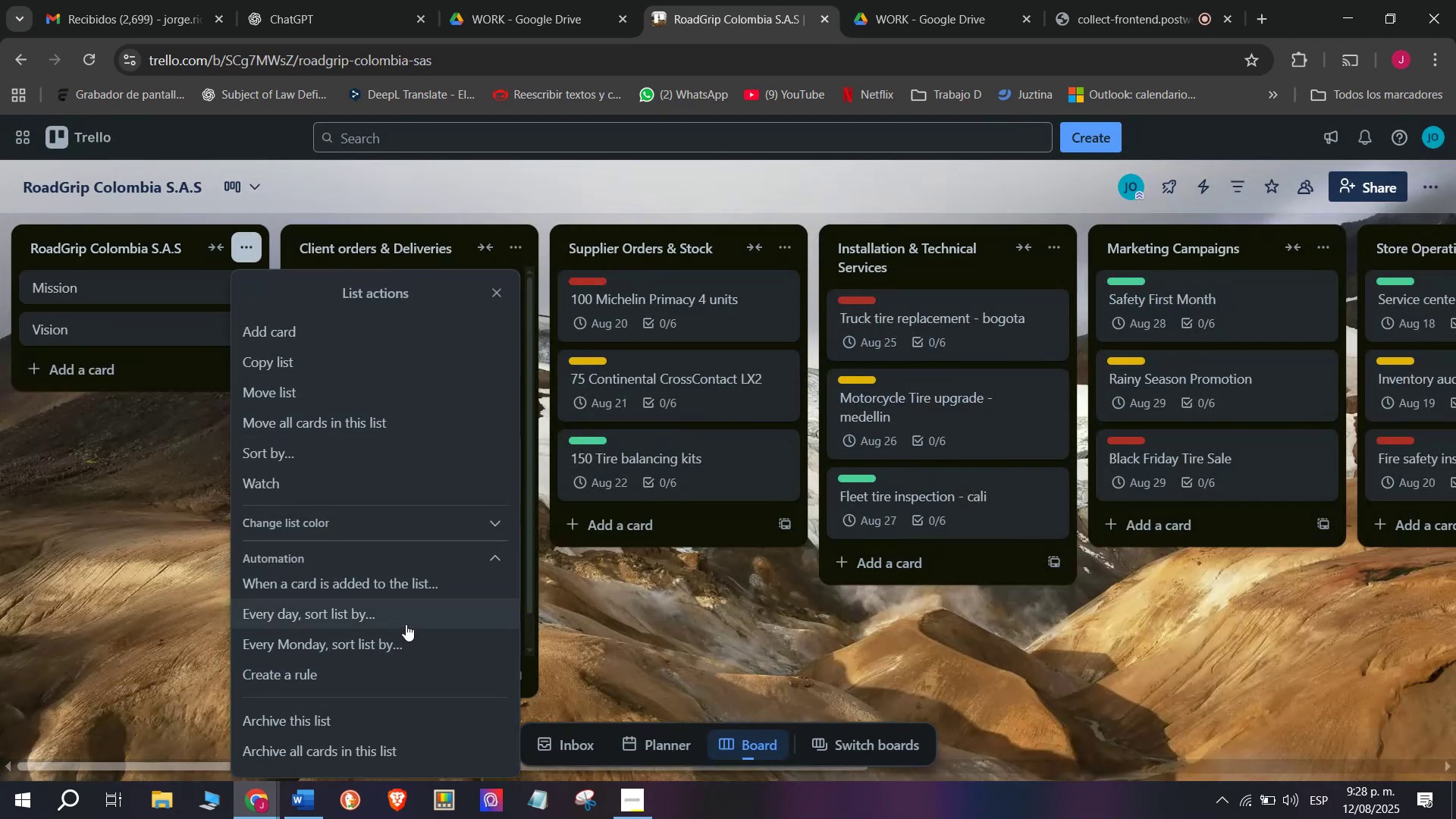 
wait(8.09)
 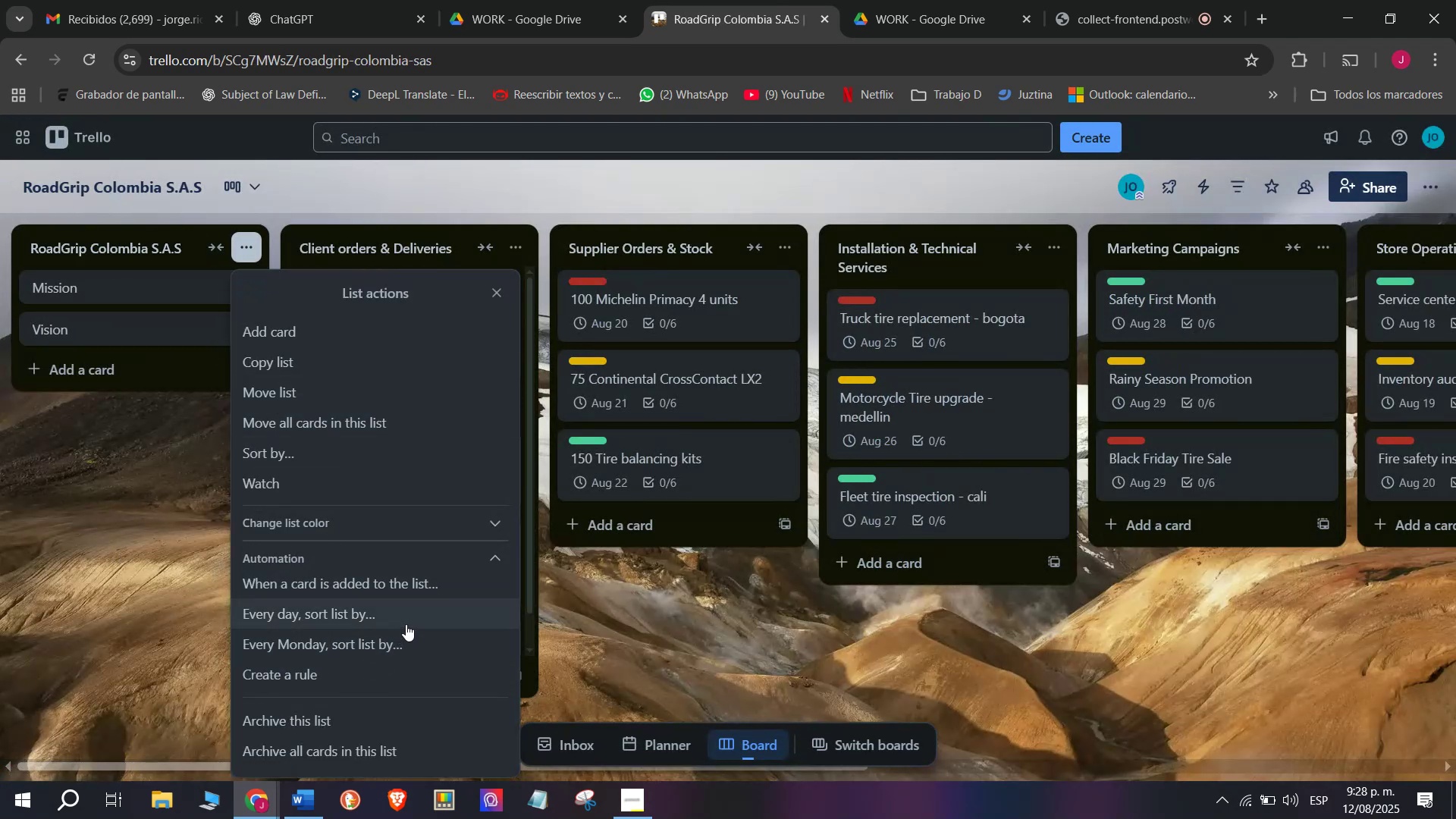 
left_click([486, 558])
 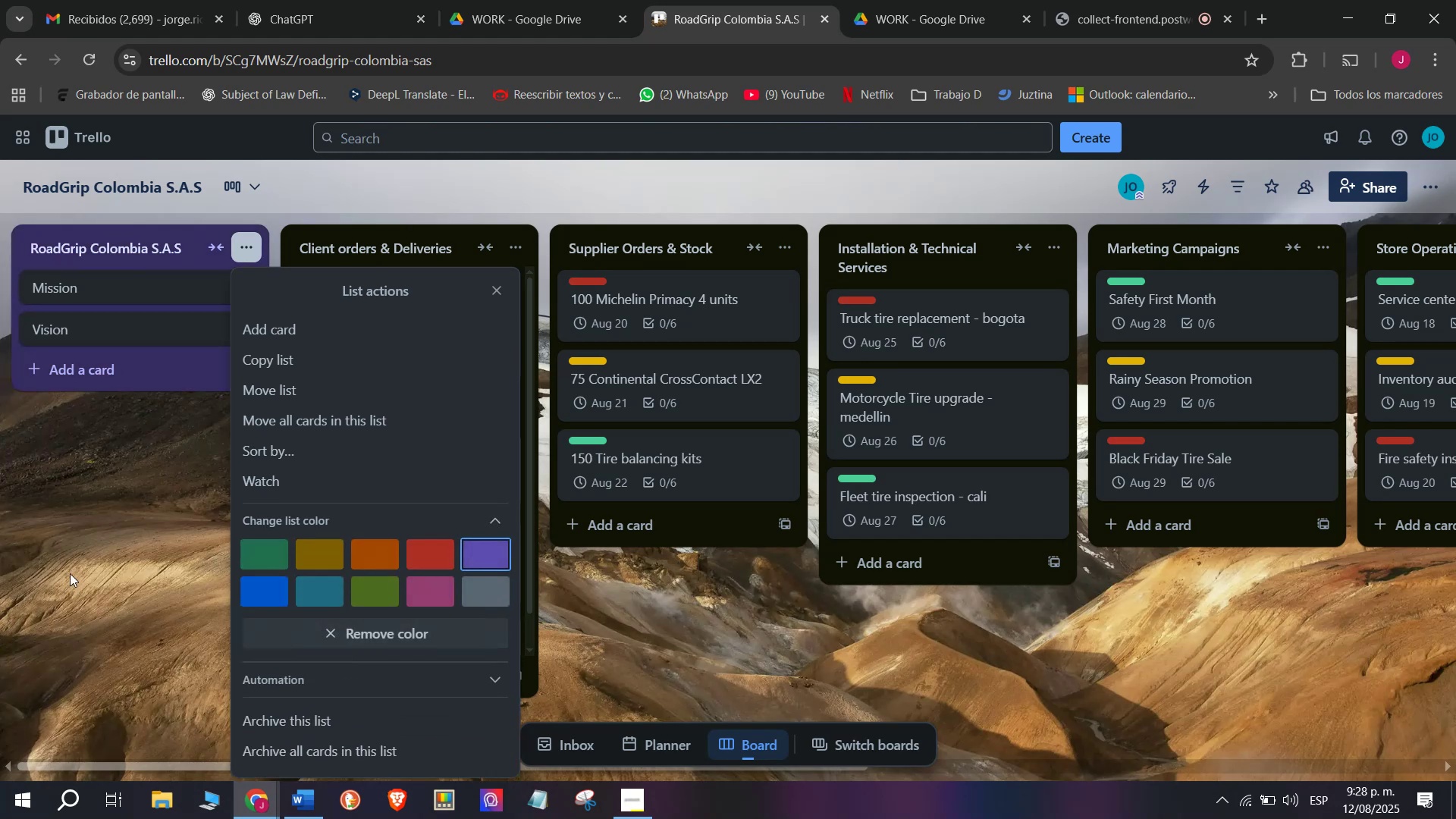 
left_click([70, 567])
 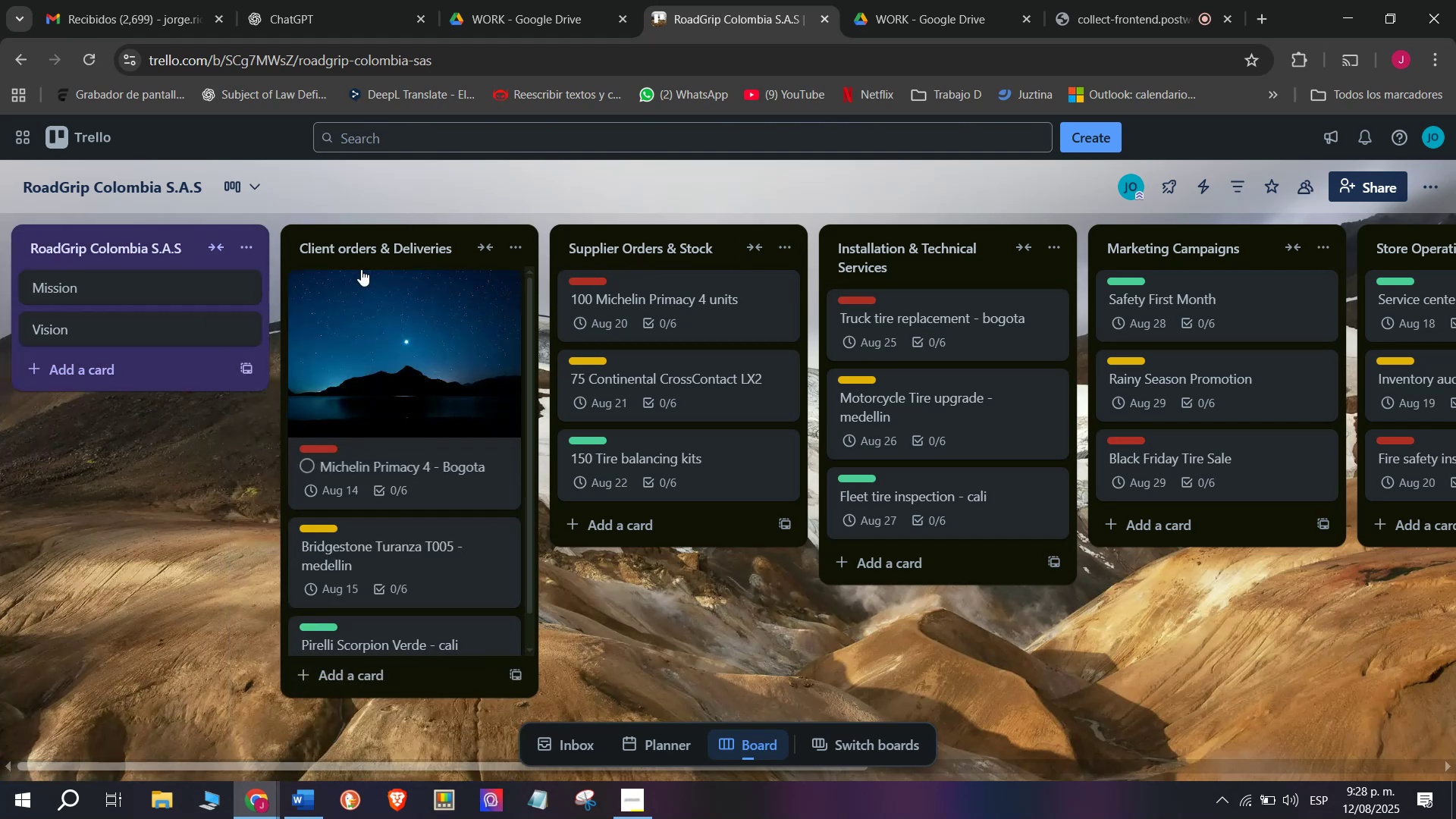 
scroll: coordinate [952, 350], scroll_direction: none, amount: 0.0
 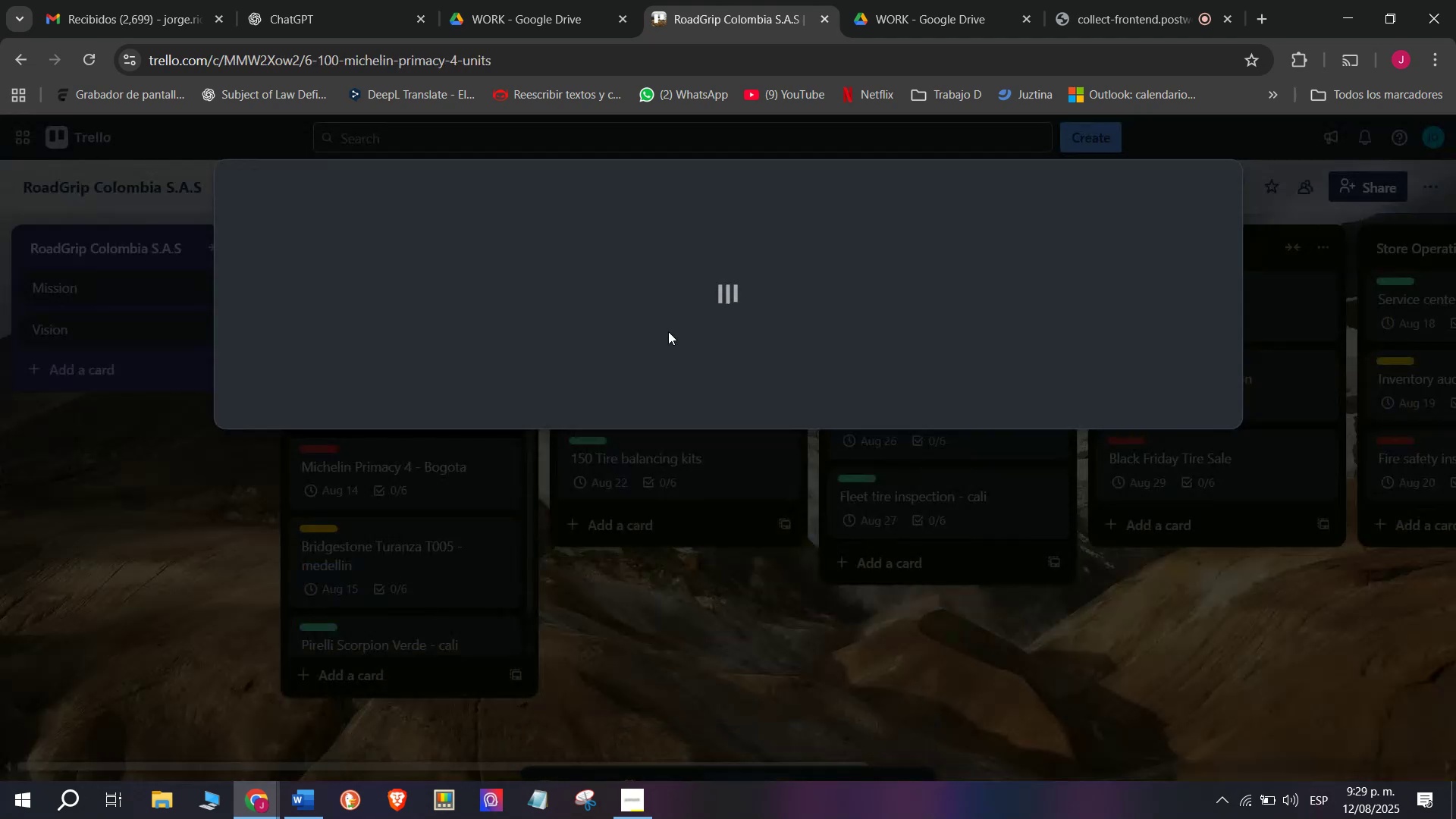 
scroll: coordinate [416, 538], scroll_direction: down, amount: 2.0
 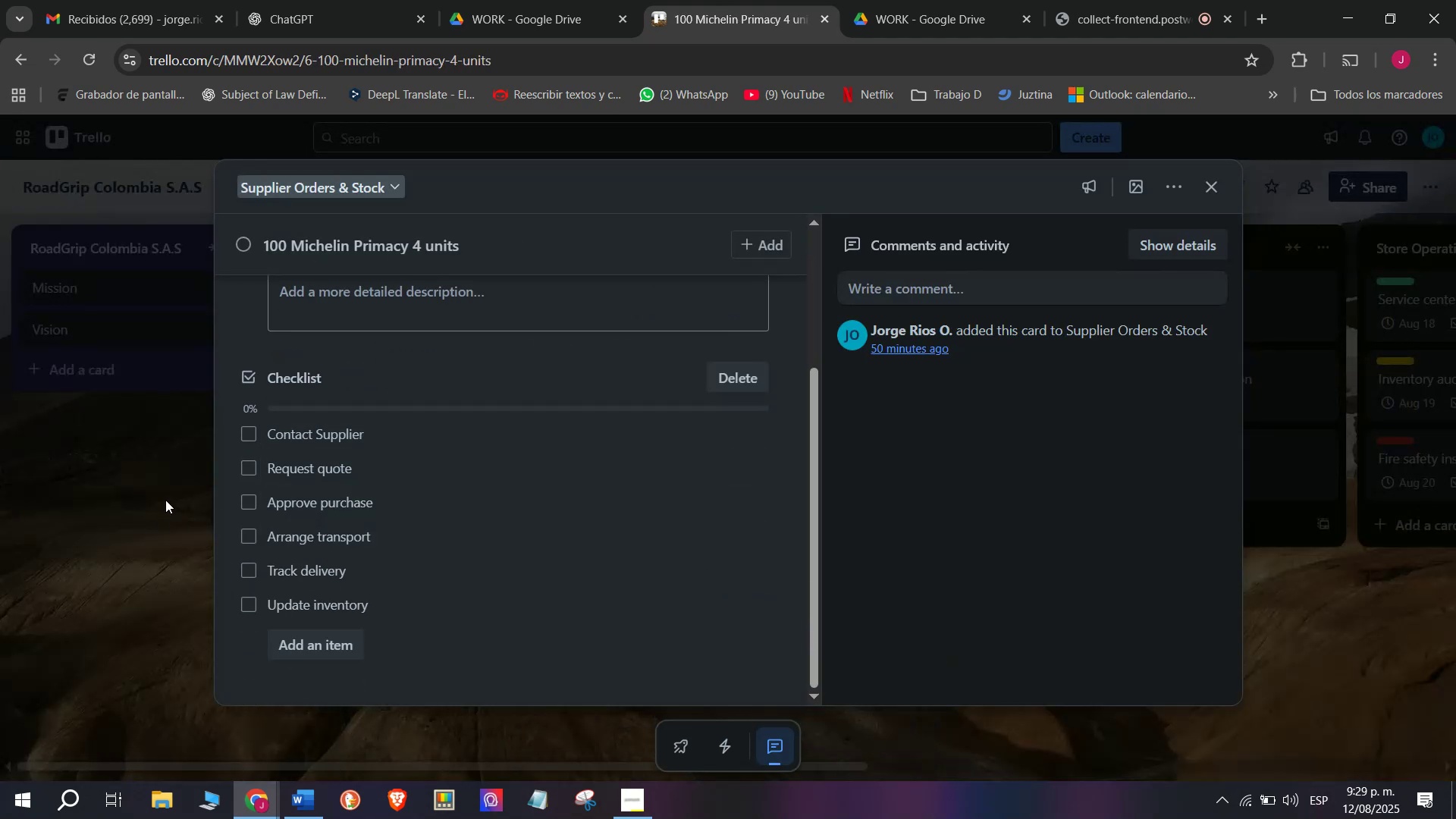 
double_click([252, 466])
 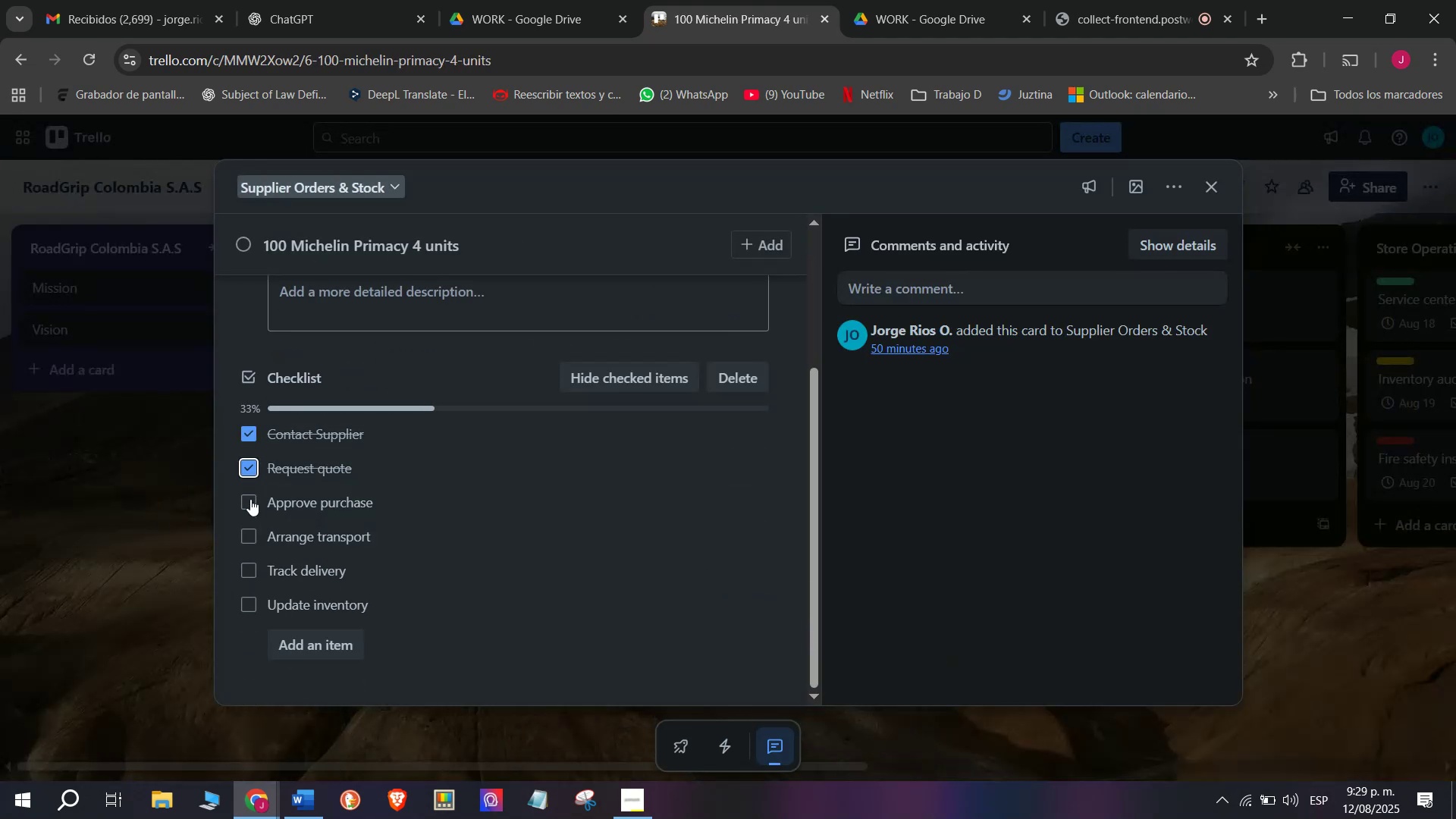 
triple_click([250, 499])
 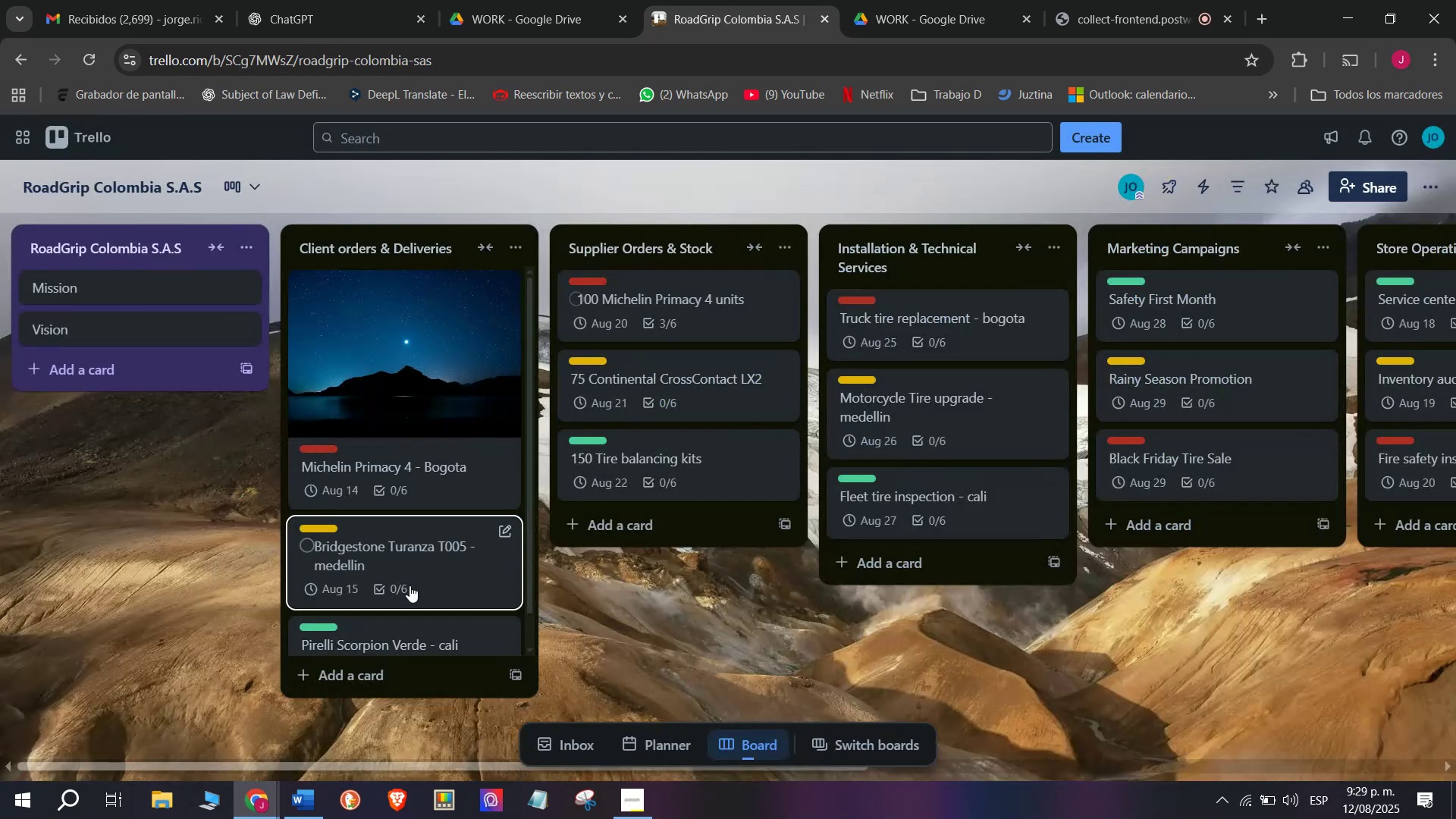 
scroll: coordinate [747, 566], scroll_direction: up, amount: 3.0
 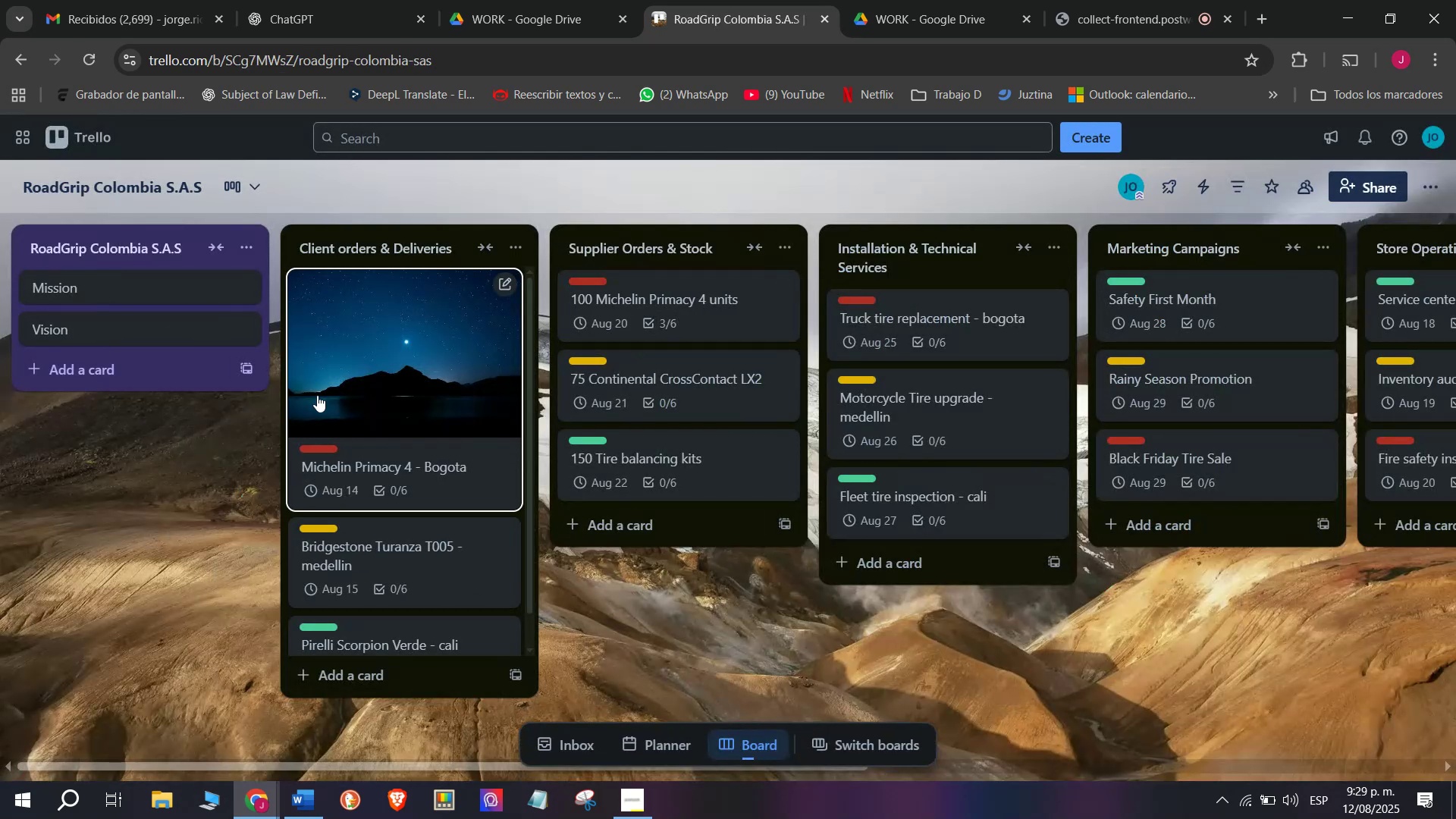 
scroll: coordinate [792, 440], scroll_direction: none, amount: 0.0
 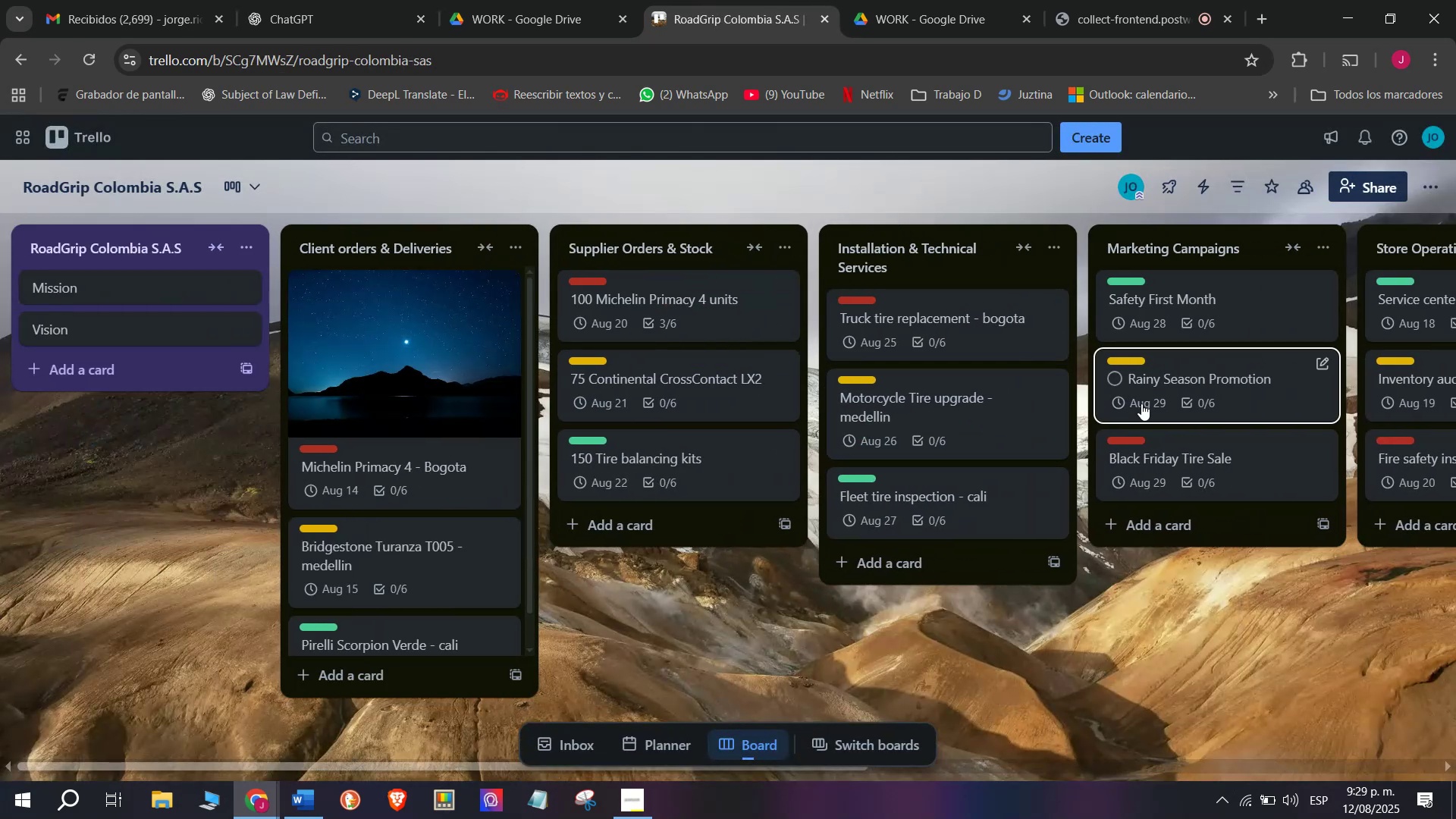 
scroll: coordinate [744, 368], scroll_direction: down, amount: 3.0
 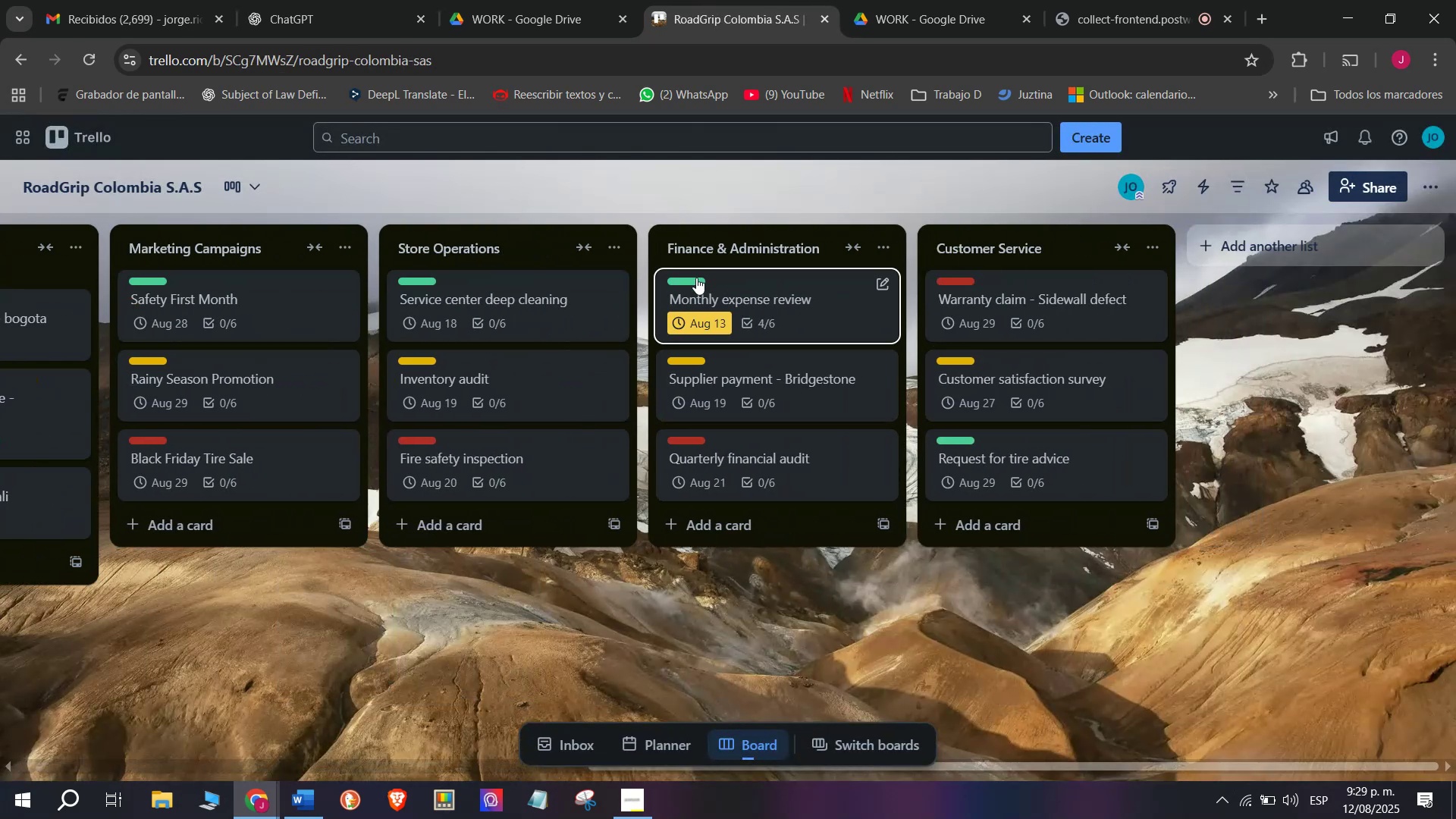 
left_click([696, 281])
 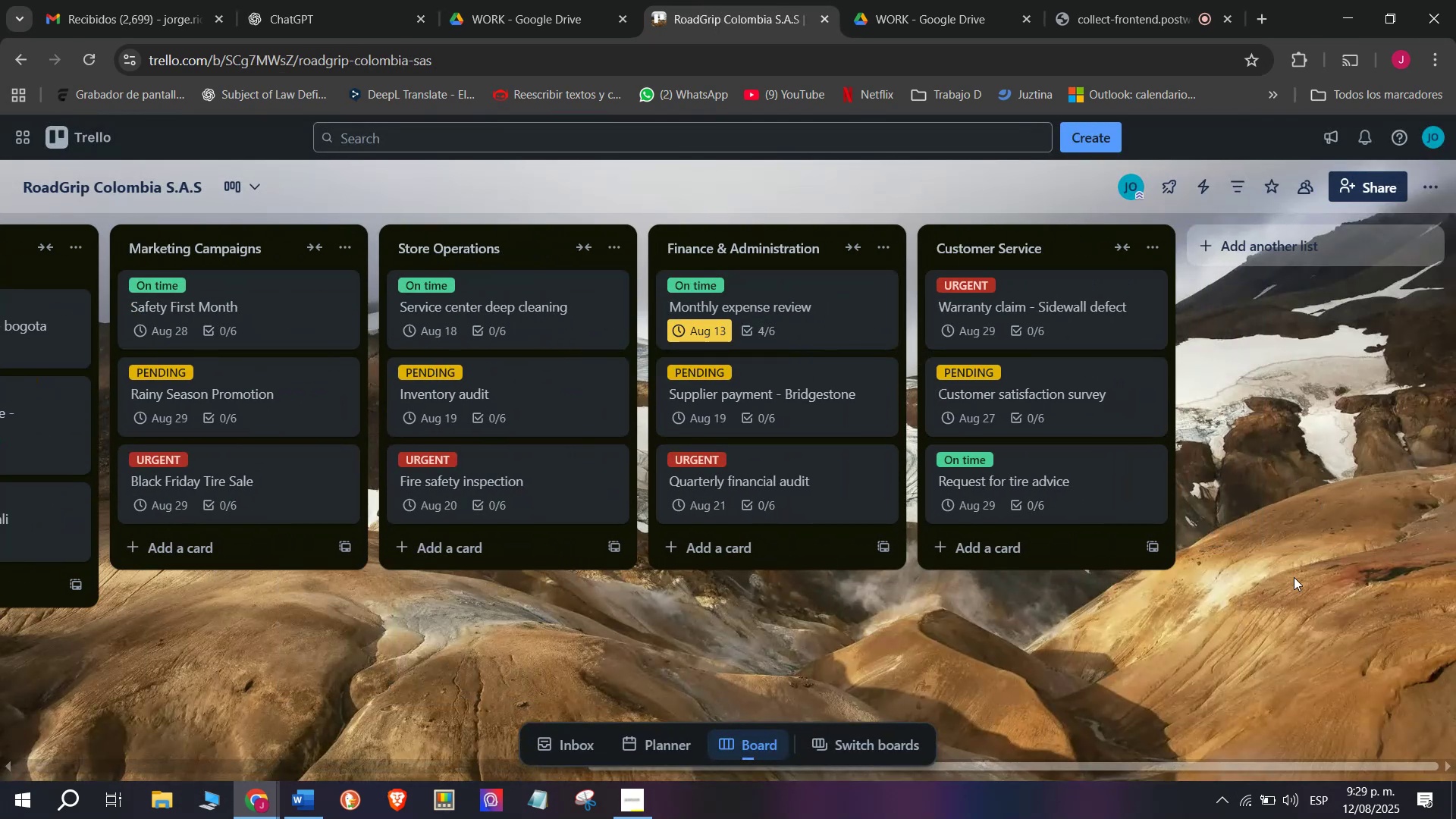 